 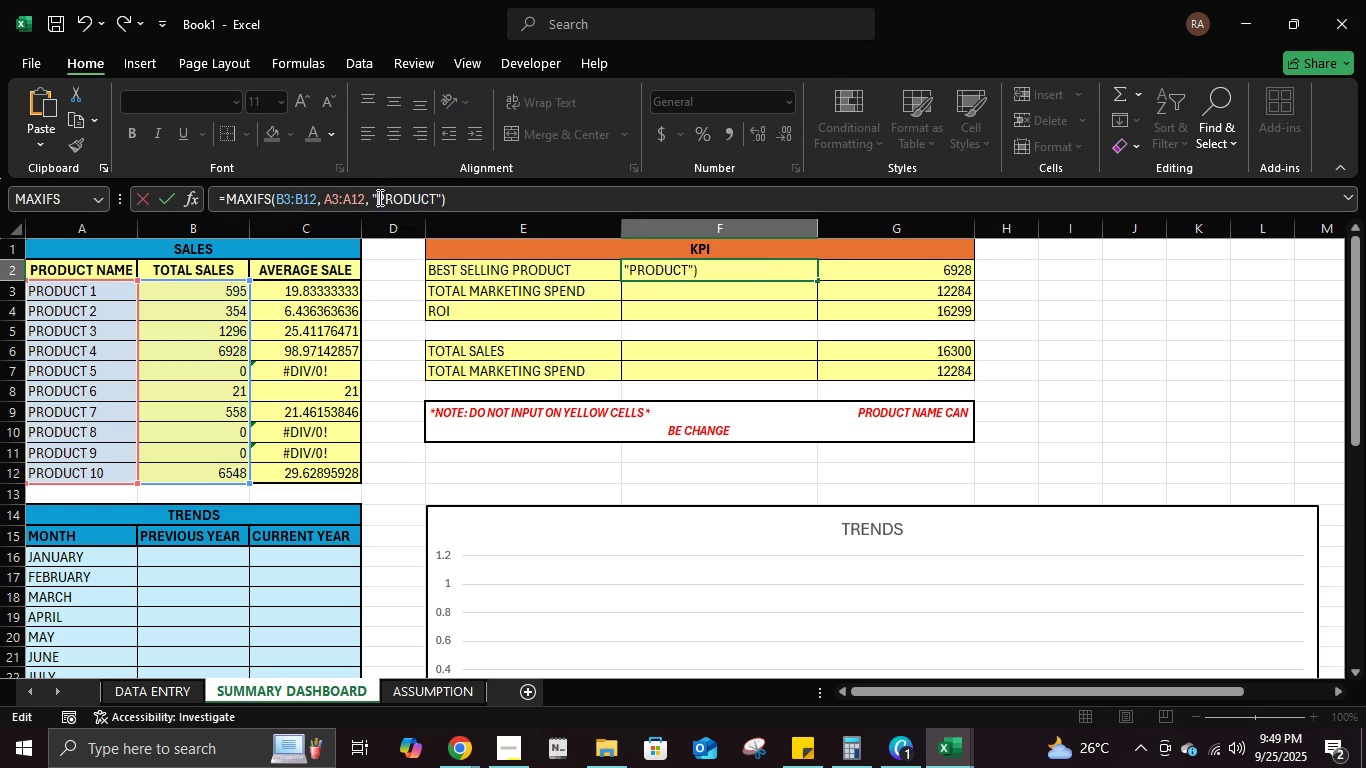 
key(Enter)
 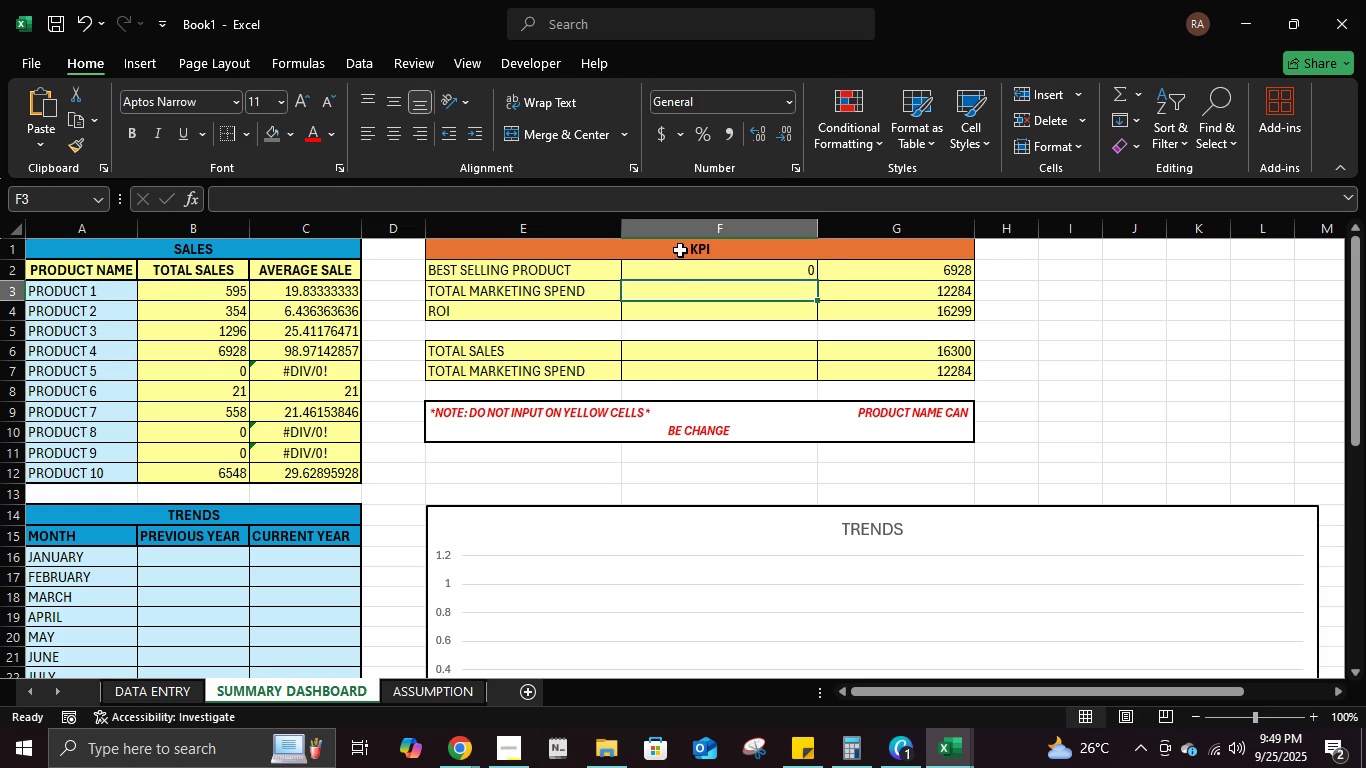 
left_click([686, 265])
 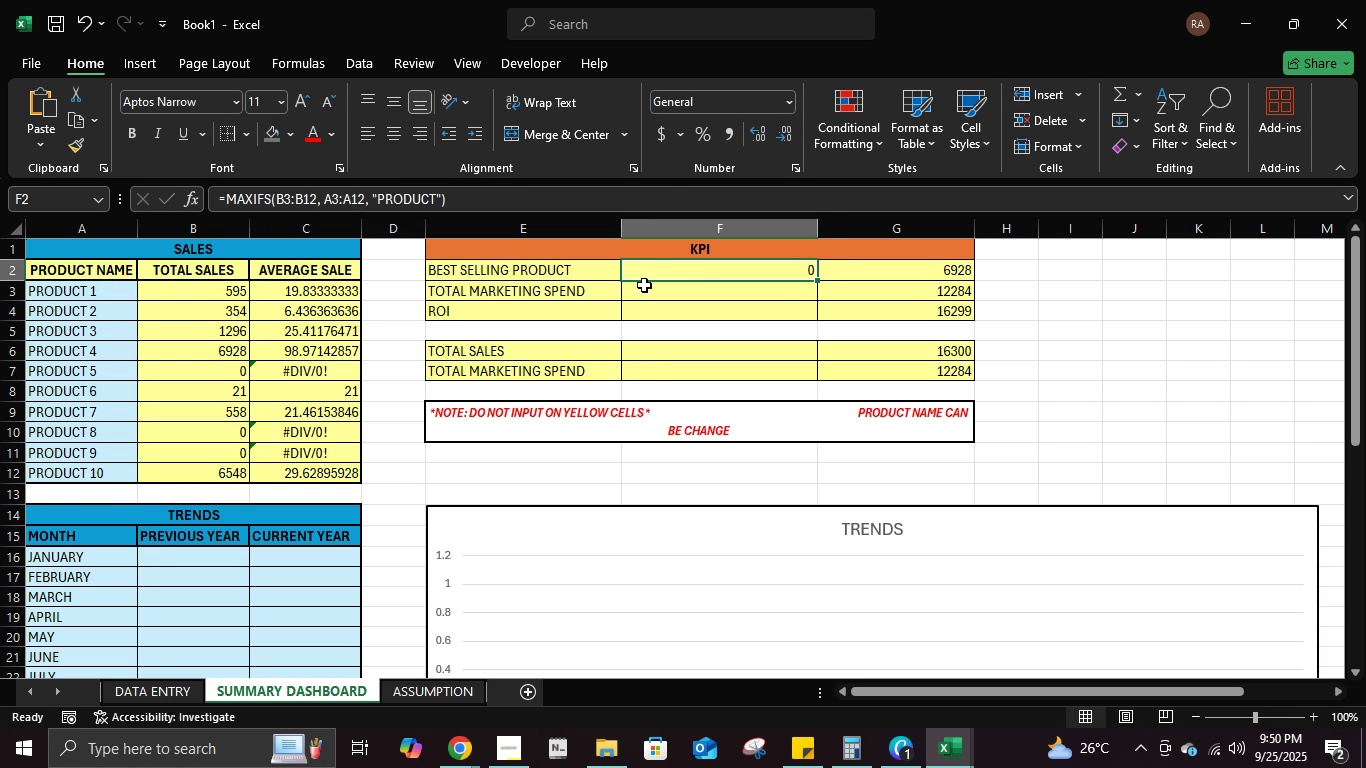 
wait(5.65)
 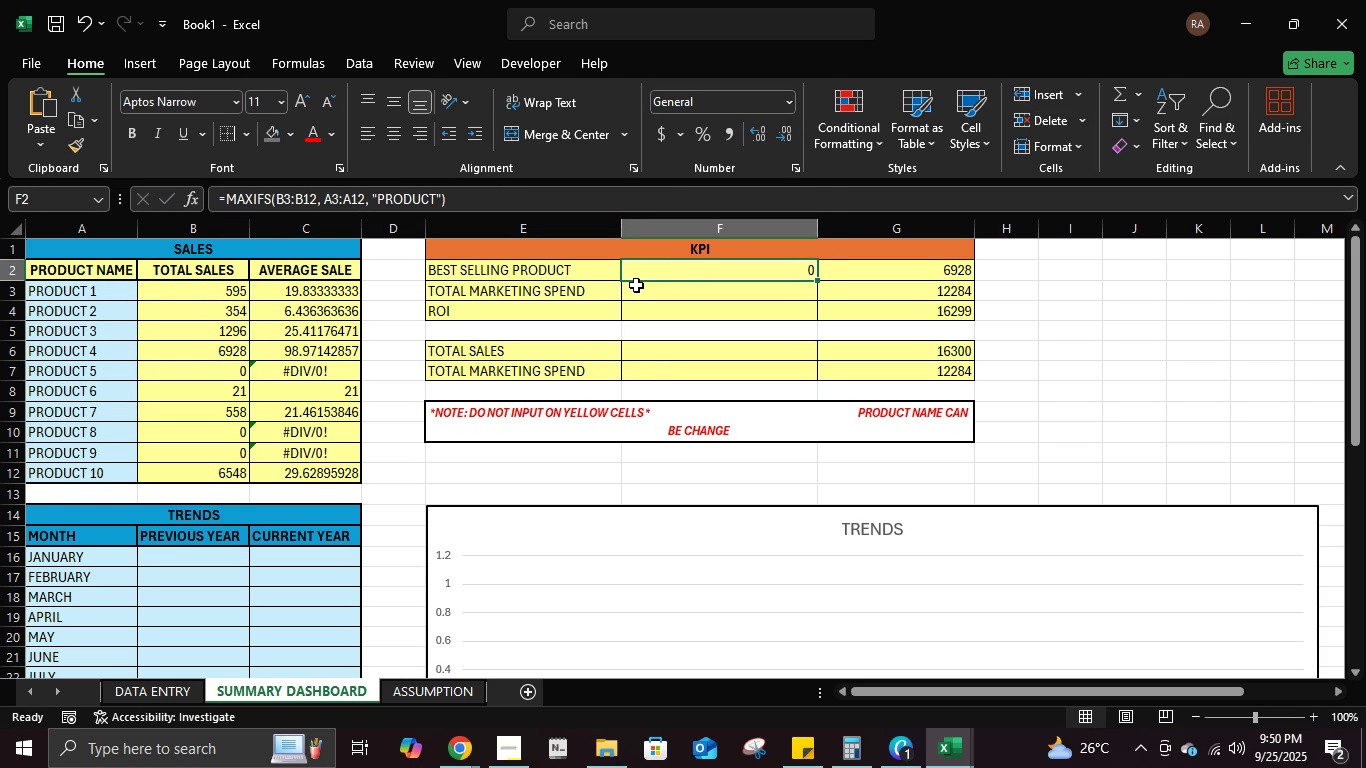 
scroll: coordinate [646, 289], scroll_direction: down, amount: 1.0
 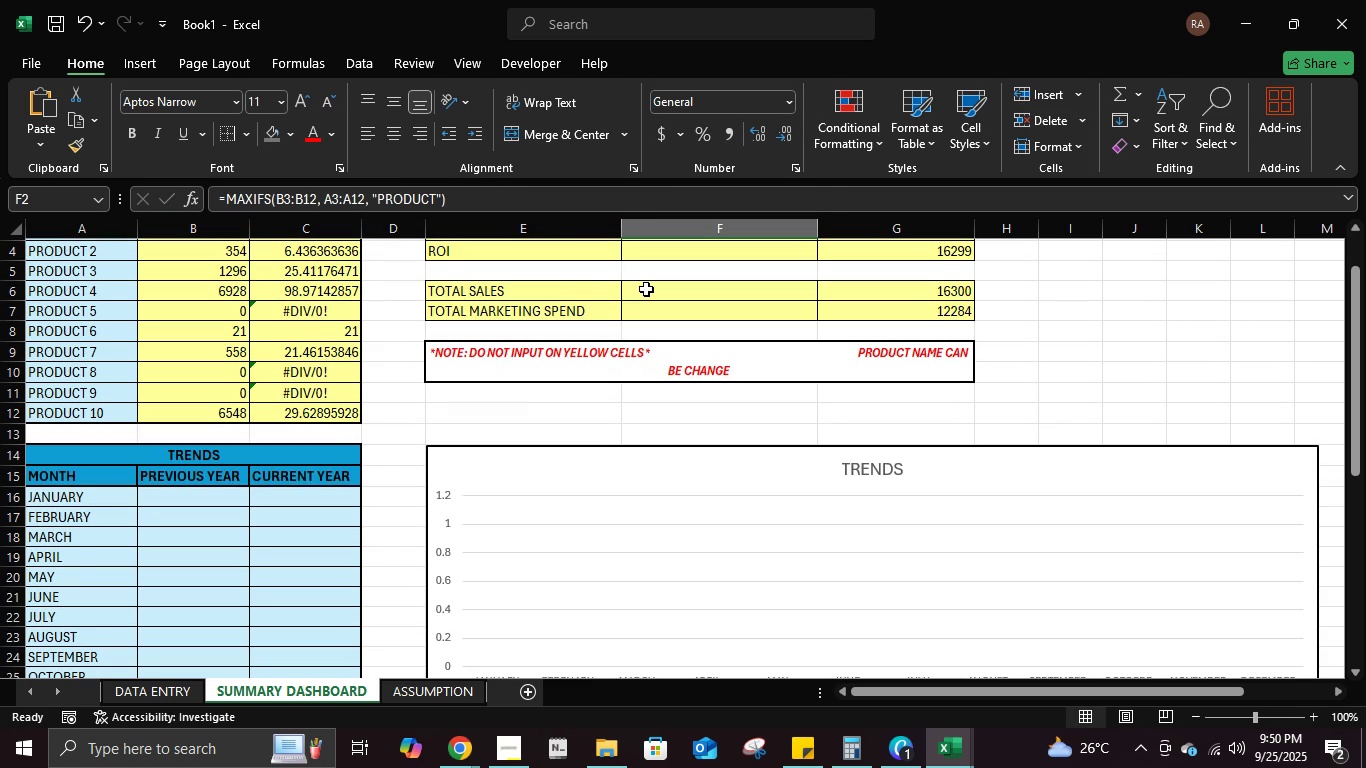 
scroll: coordinate [646, 289], scroll_direction: up, amount: 1.0
 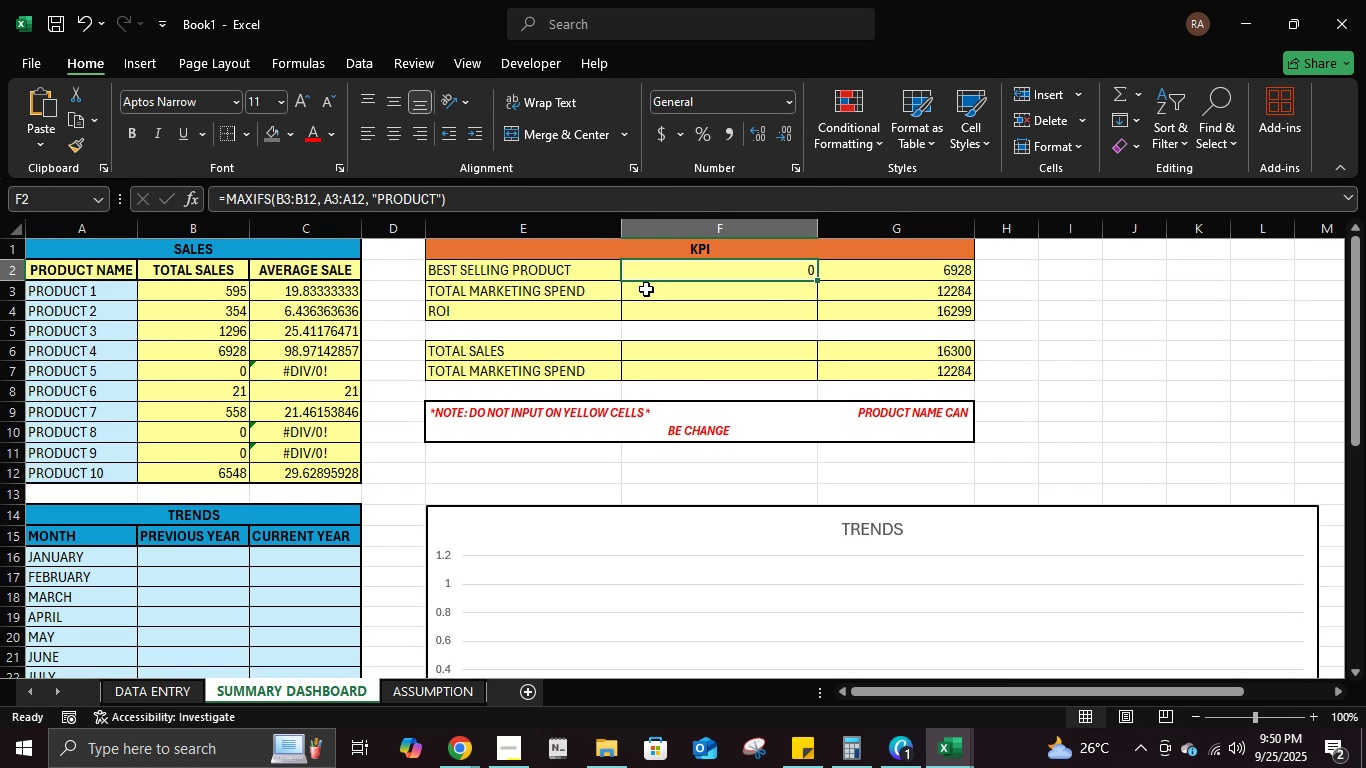 
scroll: coordinate [646, 289], scroll_direction: down, amount: 1.0
 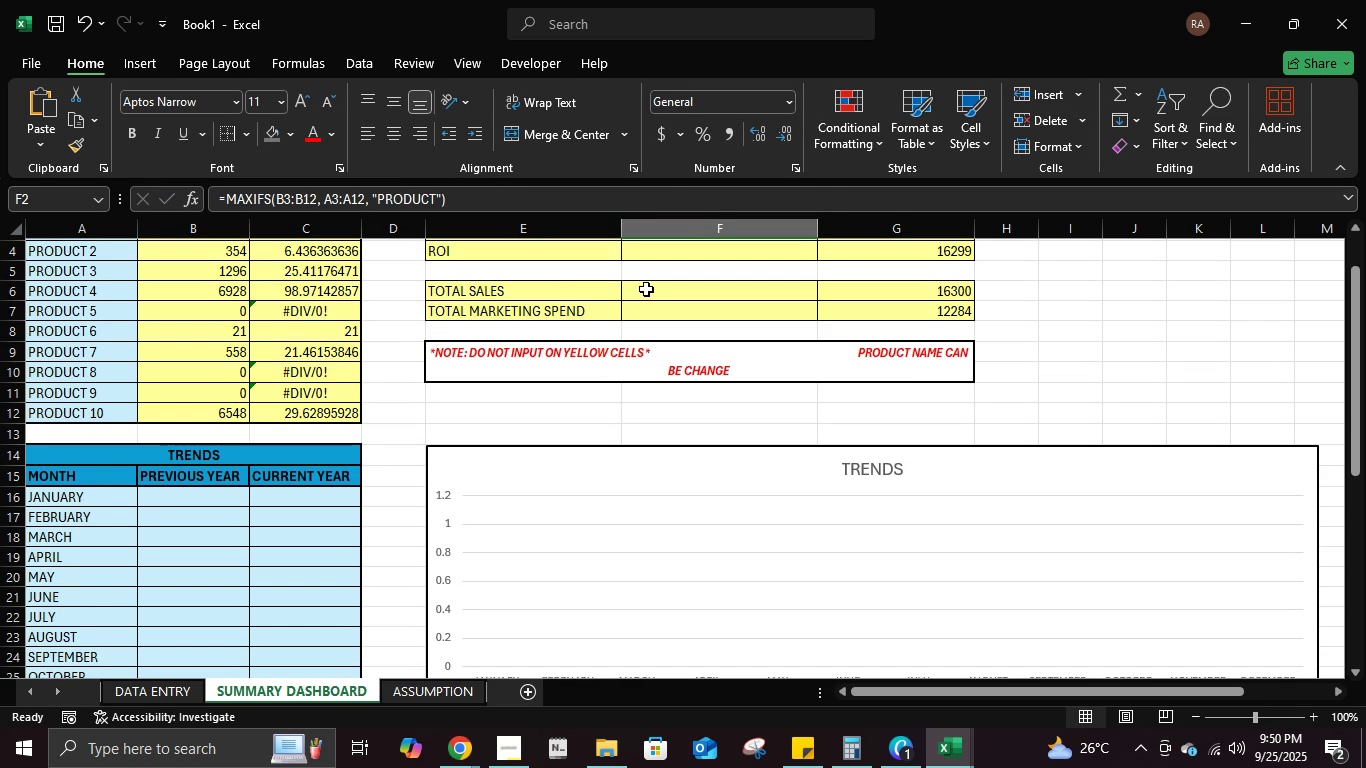 
scroll: coordinate [646, 289], scroll_direction: up, amount: 3.0
 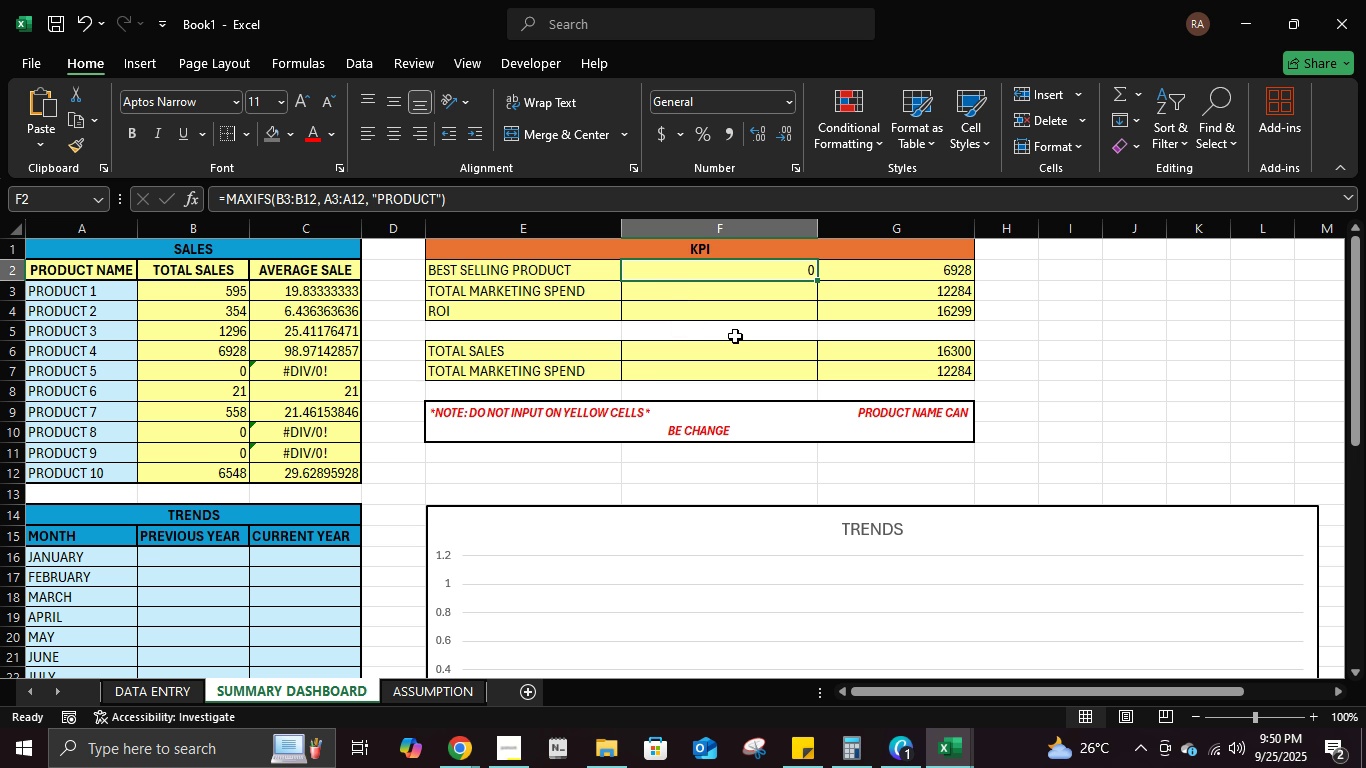 
wait(5.4)
 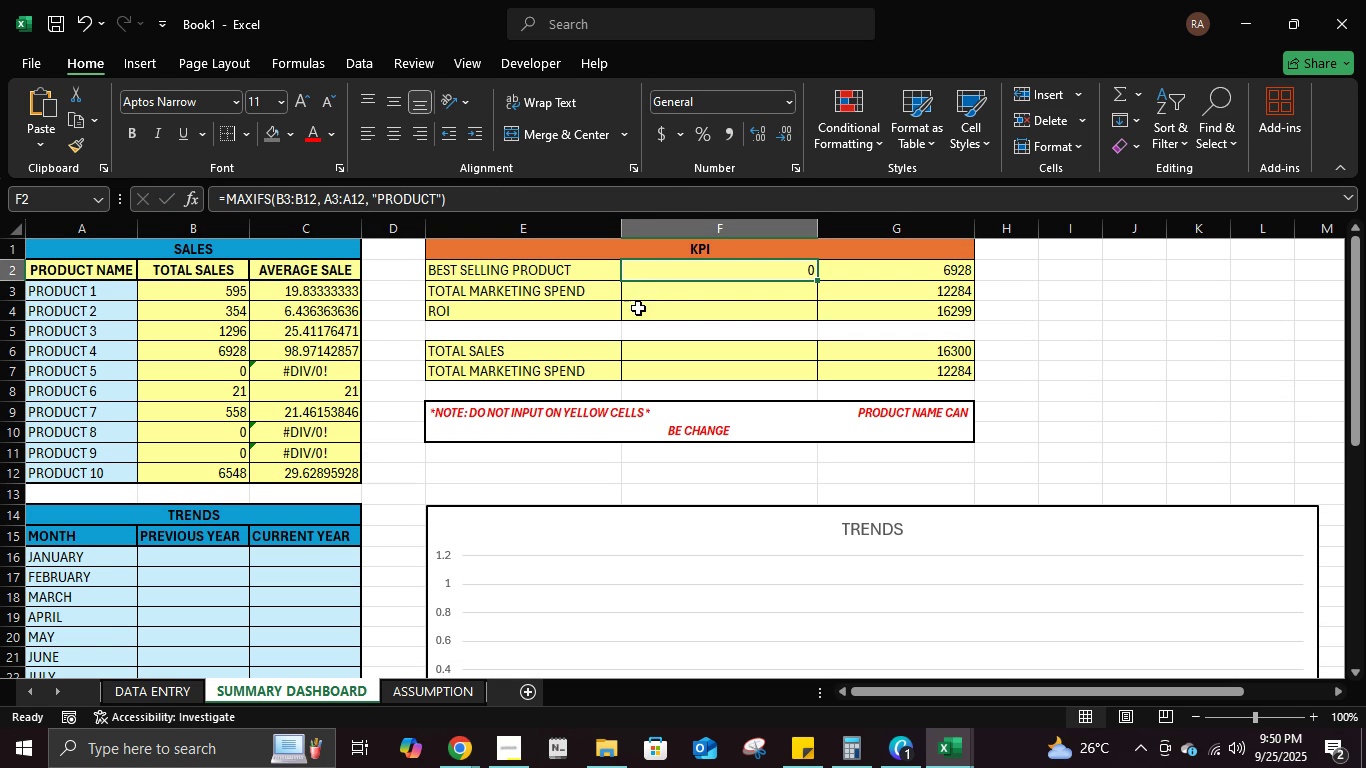 
scroll: coordinate [735, 336], scroll_direction: down, amount: 1.0
 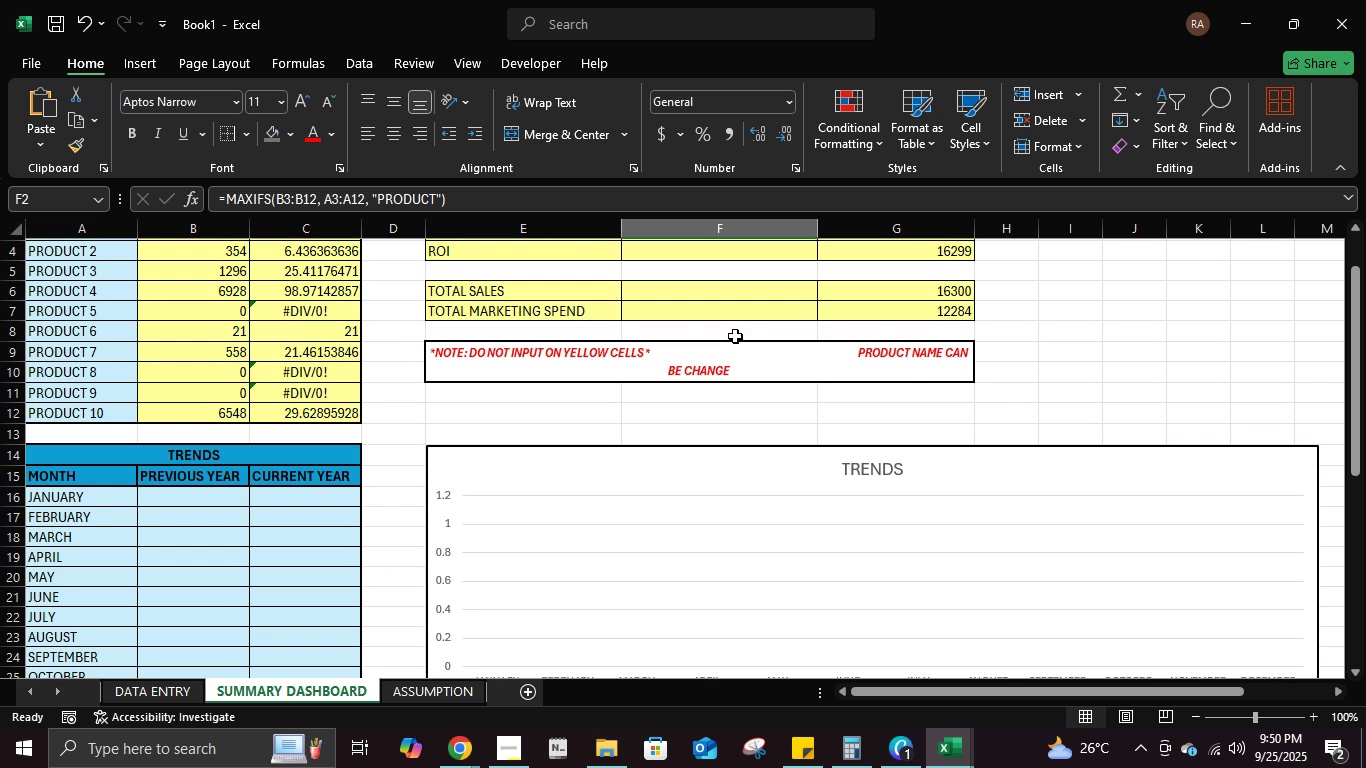 
scroll: coordinate [735, 336], scroll_direction: up, amount: 2.0
 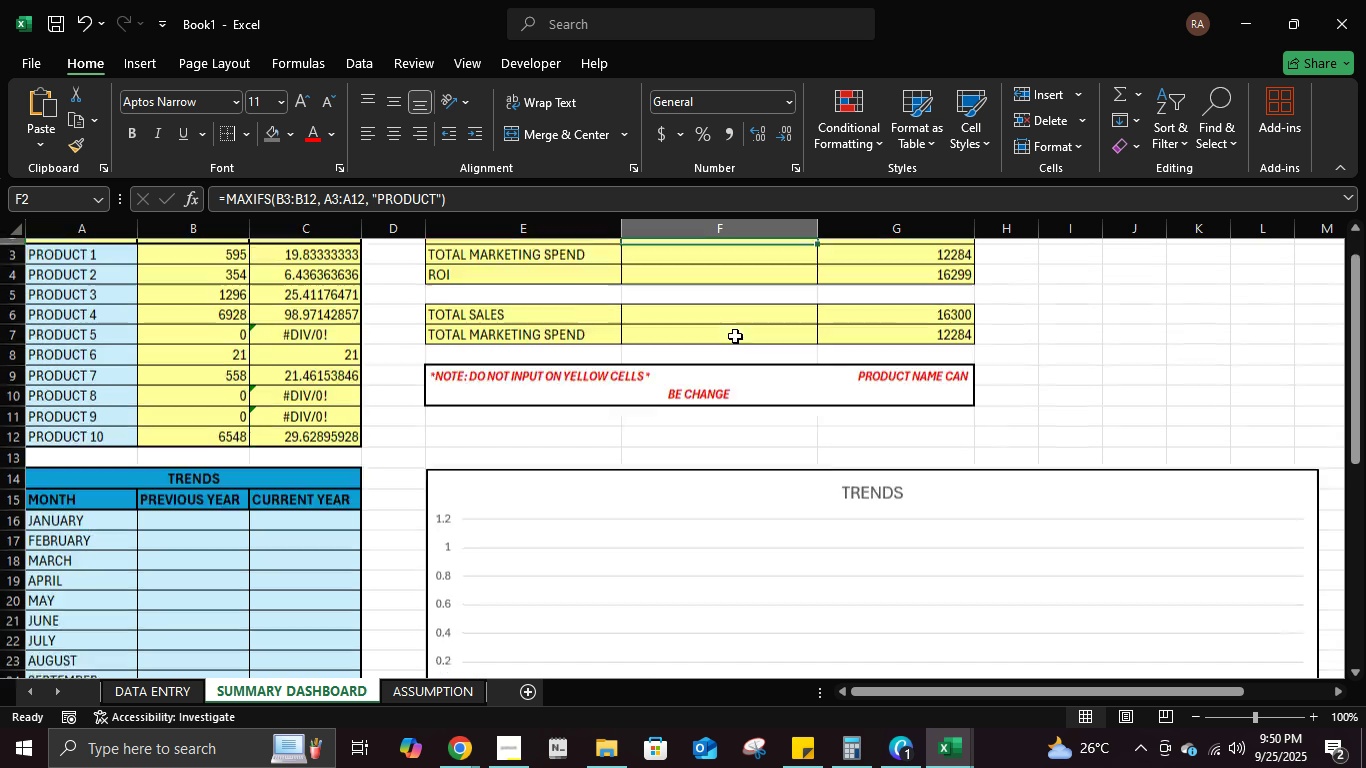 
scroll: coordinate [735, 336], scroll_direction: none, amount: 0.0
 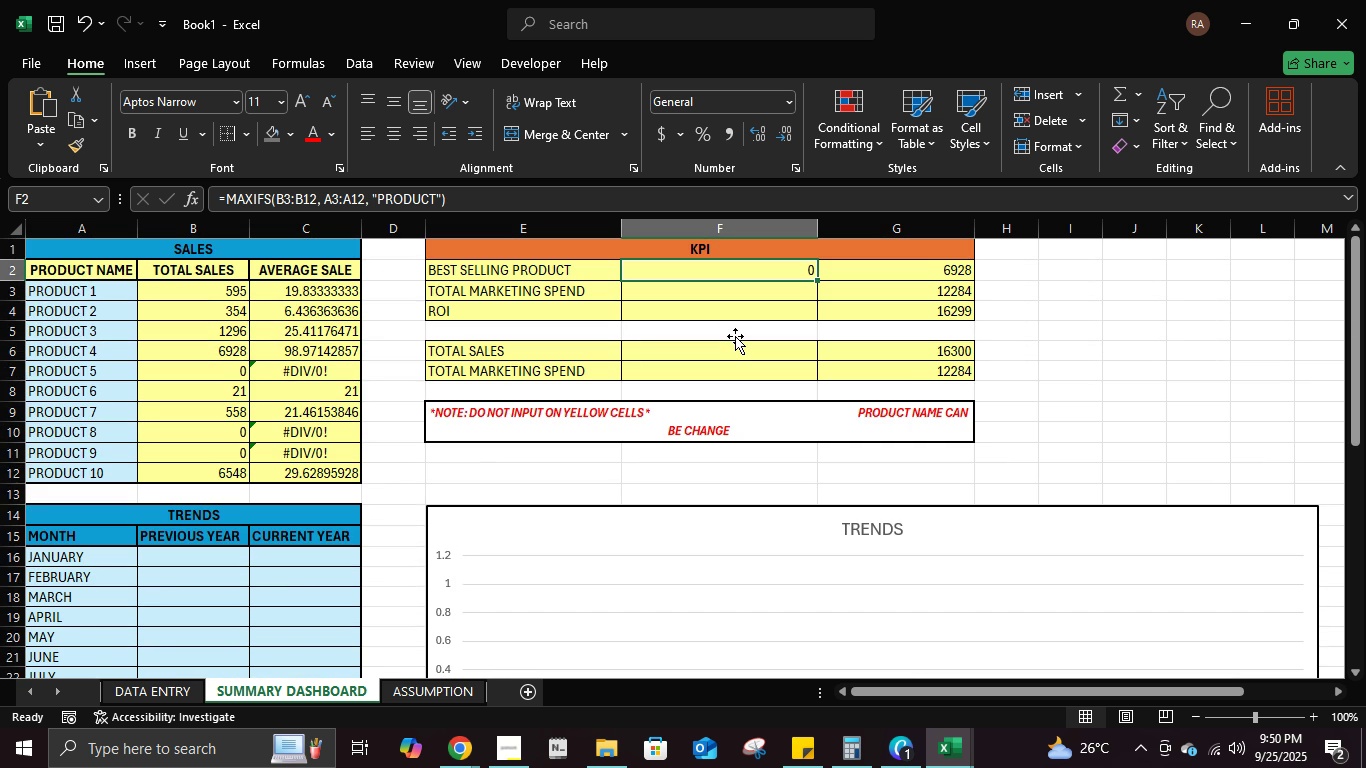 
scroll: coordinate [735, 336], scroll_direction: up, amount: 2.0
 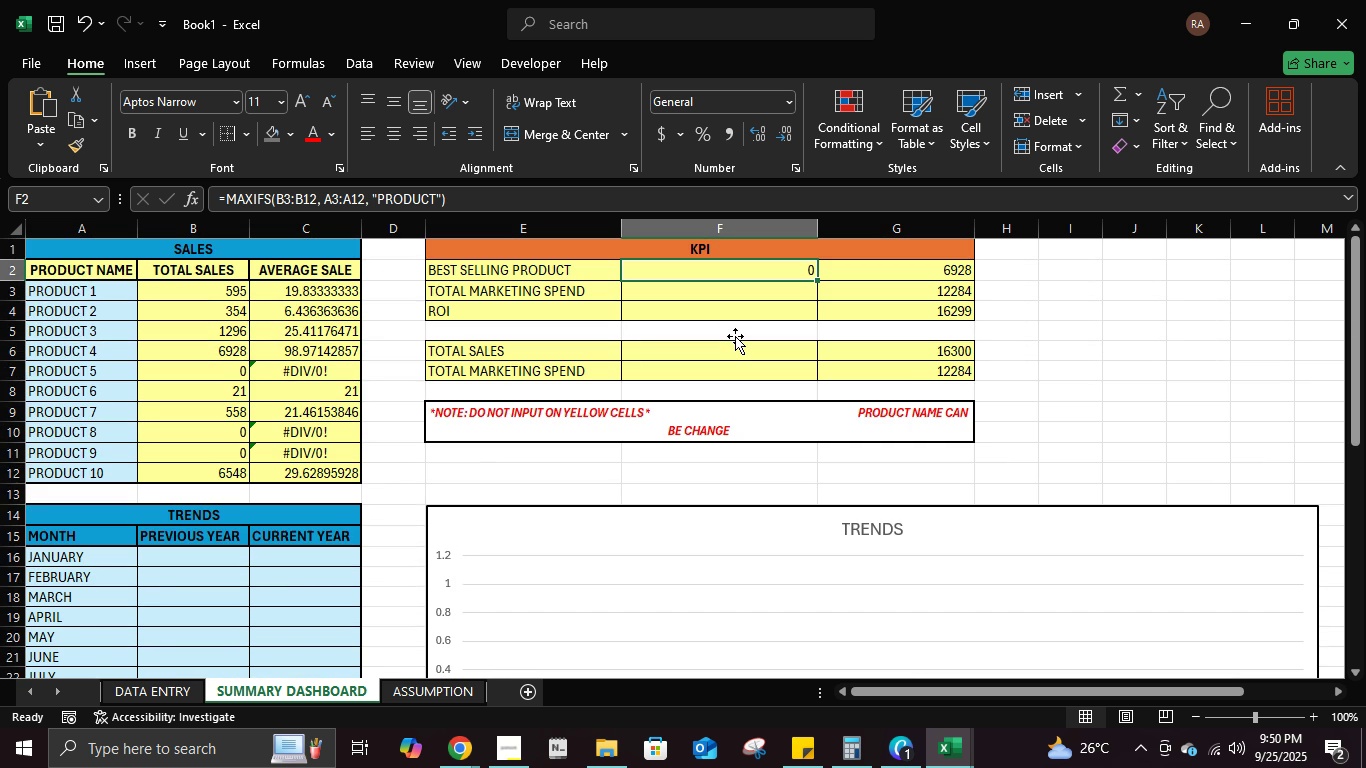 
scroll: coordinate [735, 336], scroll_direction: down, amount: 1.0
 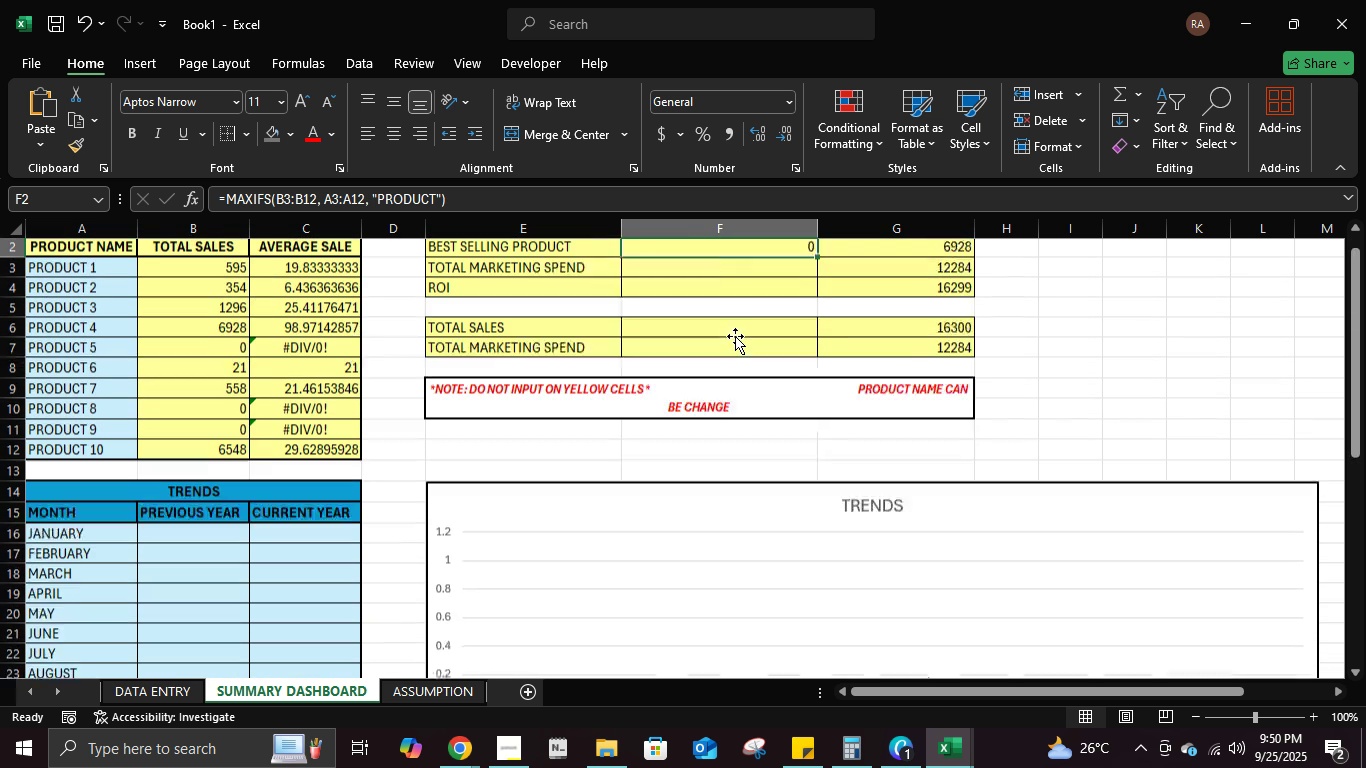 
scroll: coordinate [735, 336], scroll_direction: up, amount: 1.0
 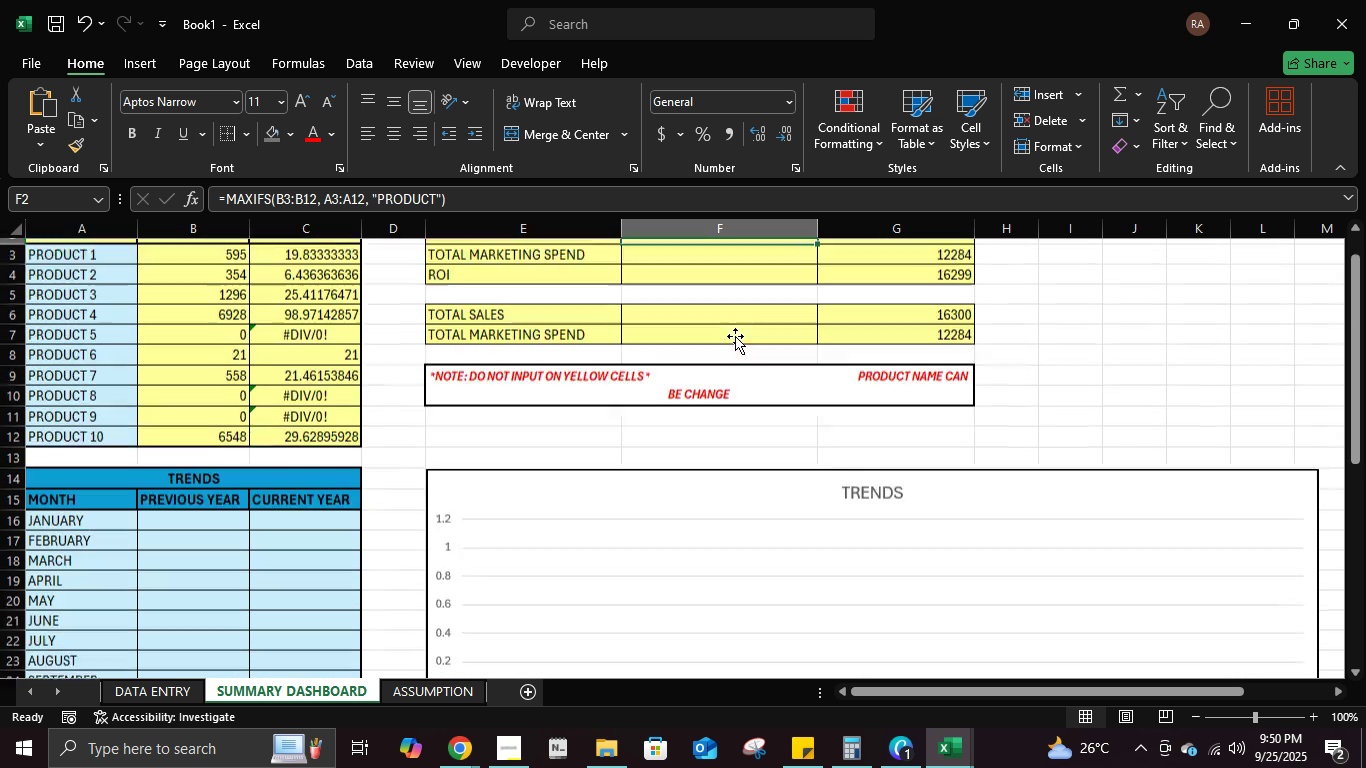 
scroll: coordinate [735, 336], scroll_direction: down, amount: 2.0
 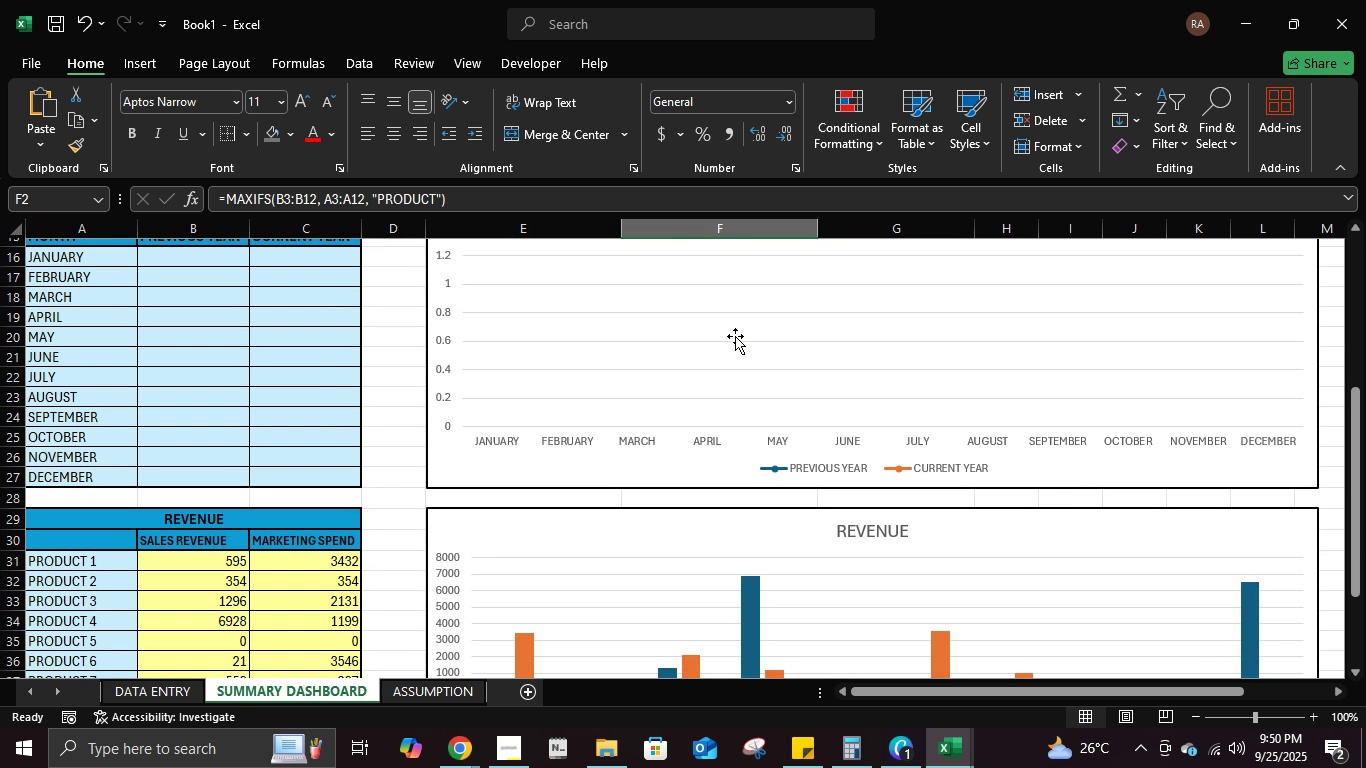 
wait(7.54)
 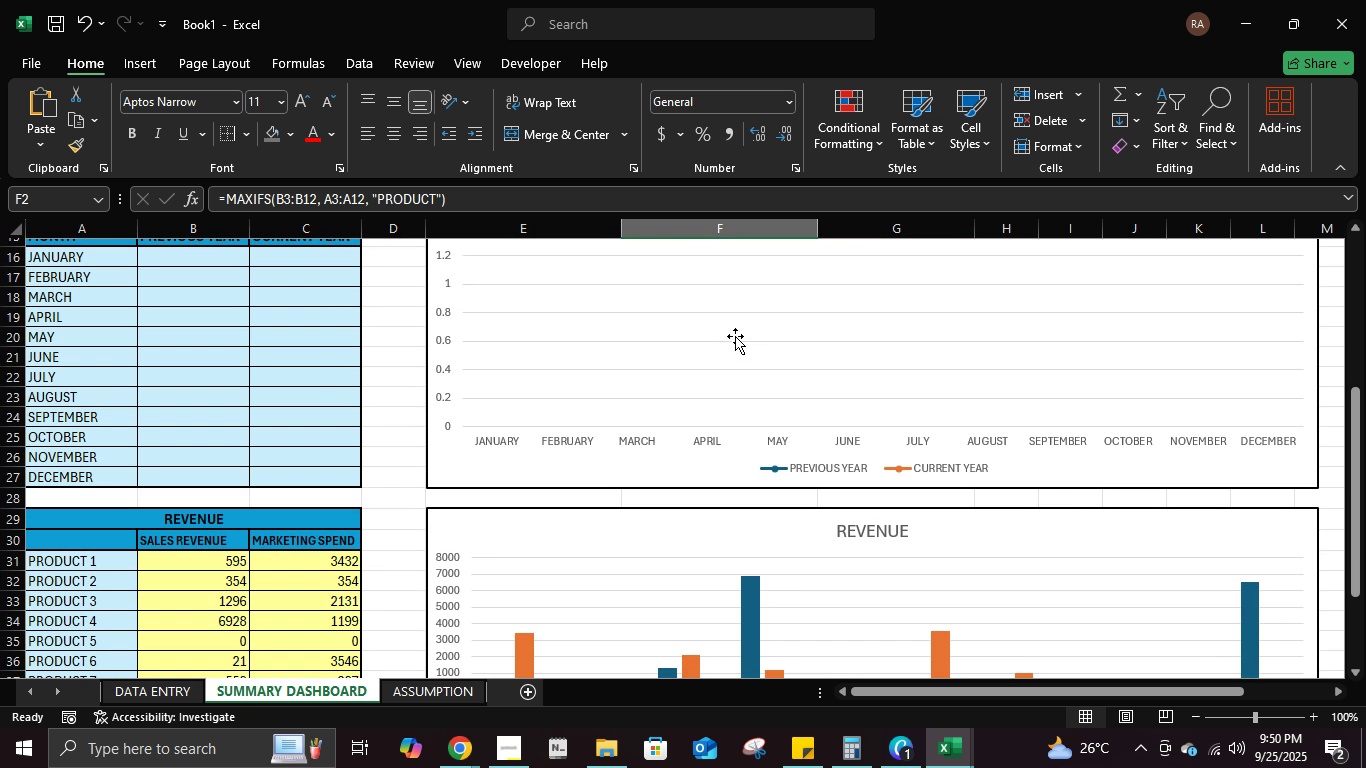 
scroll: coordinate [595, 264], scroll_direction: up, amount: 8.0
 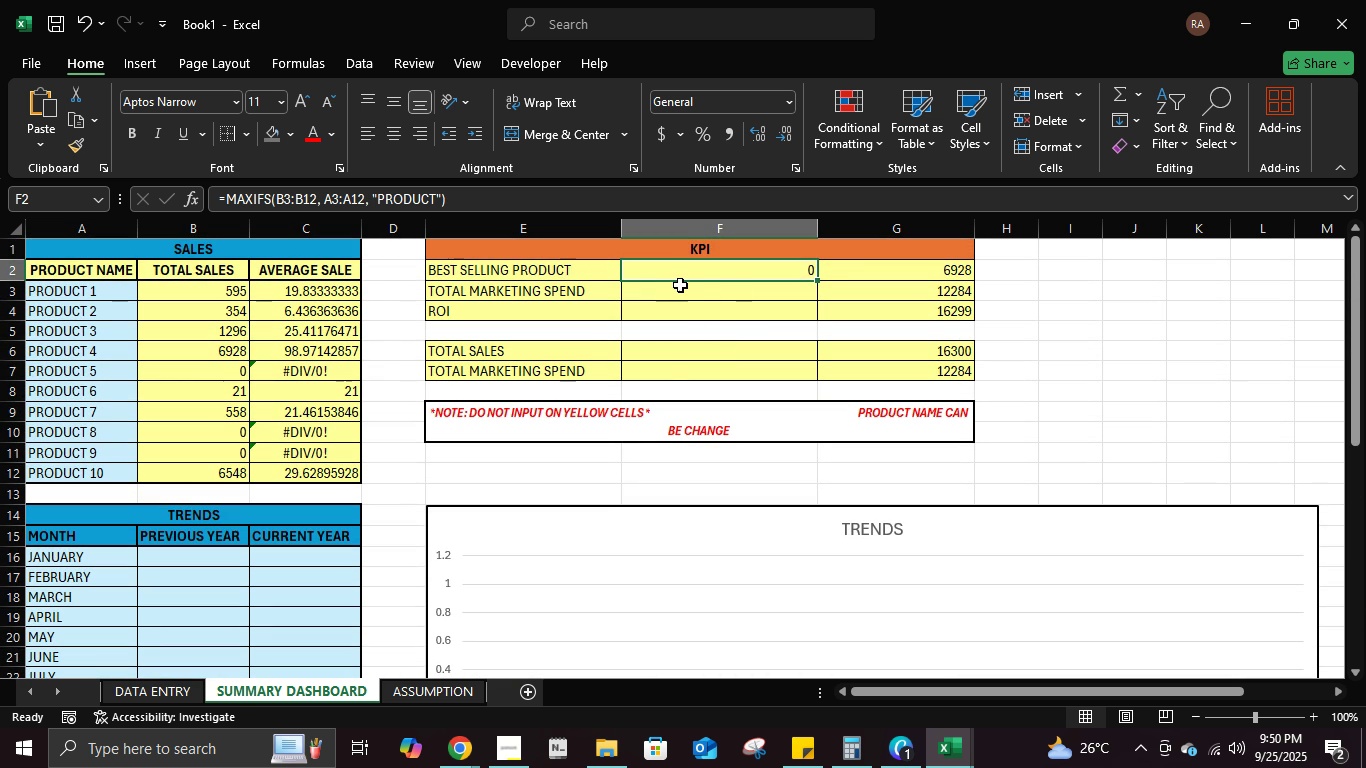 
type(=max(IF()